 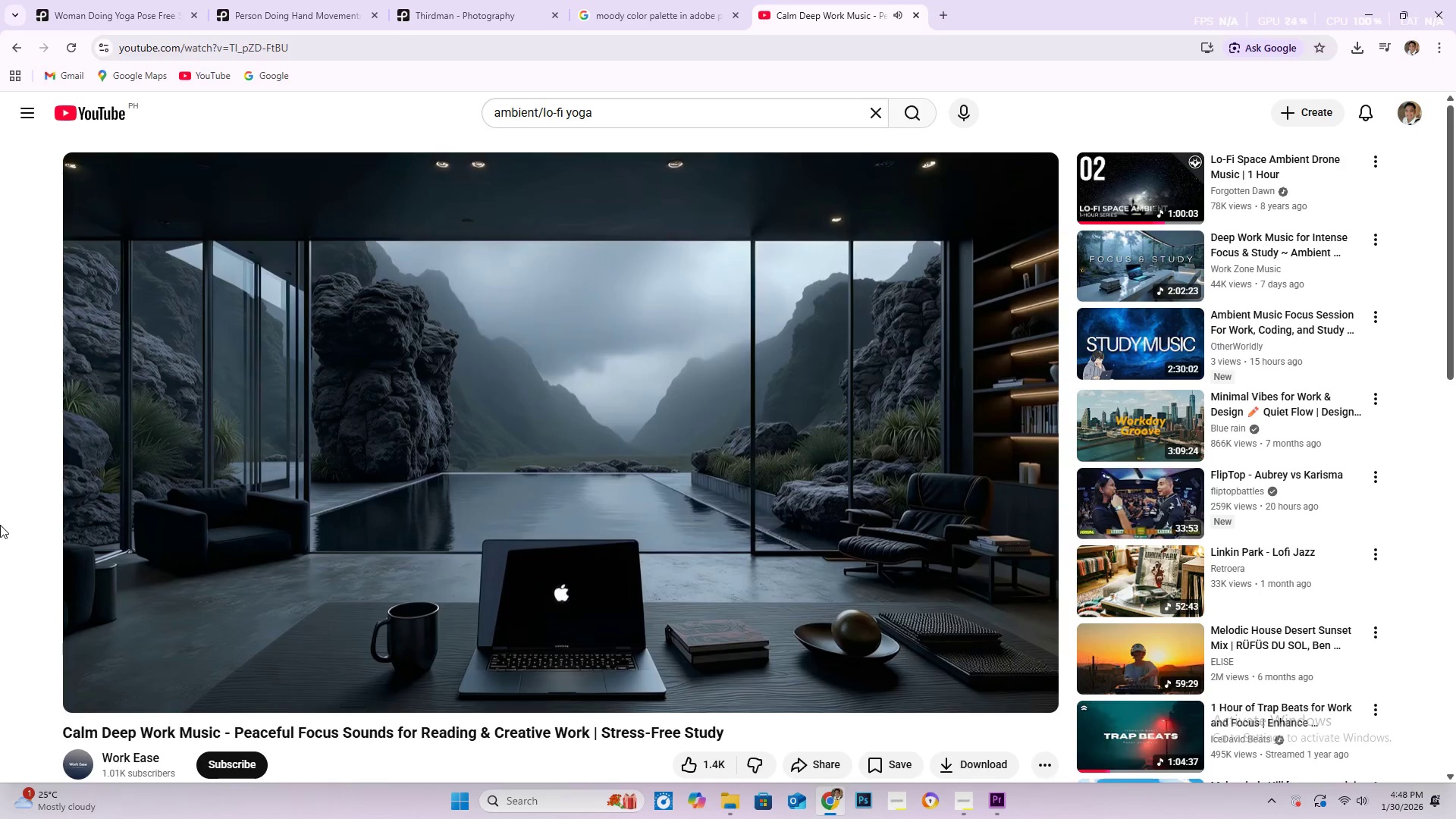 
left_click([1131, 256])
 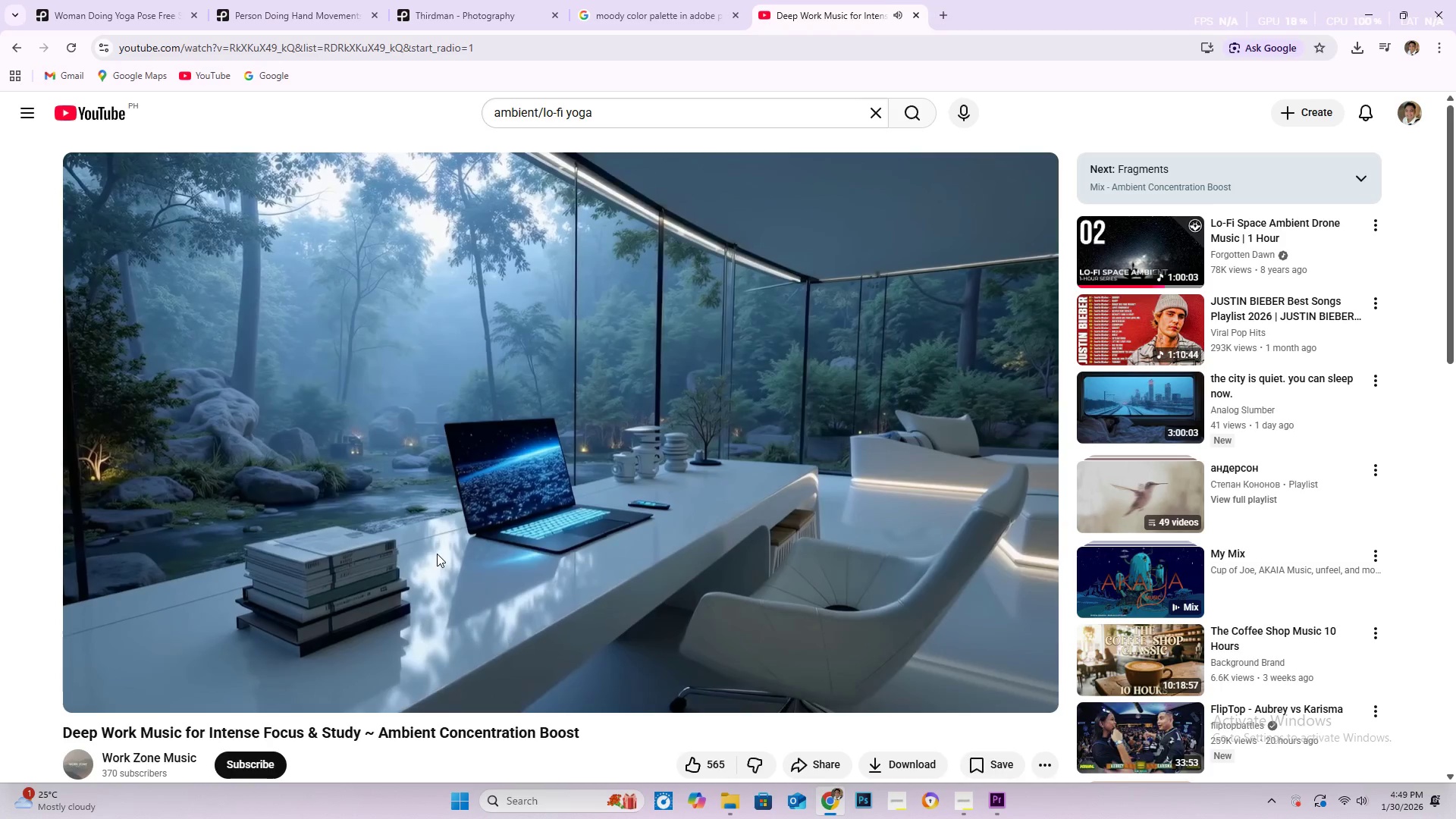 
wait(34.16)
 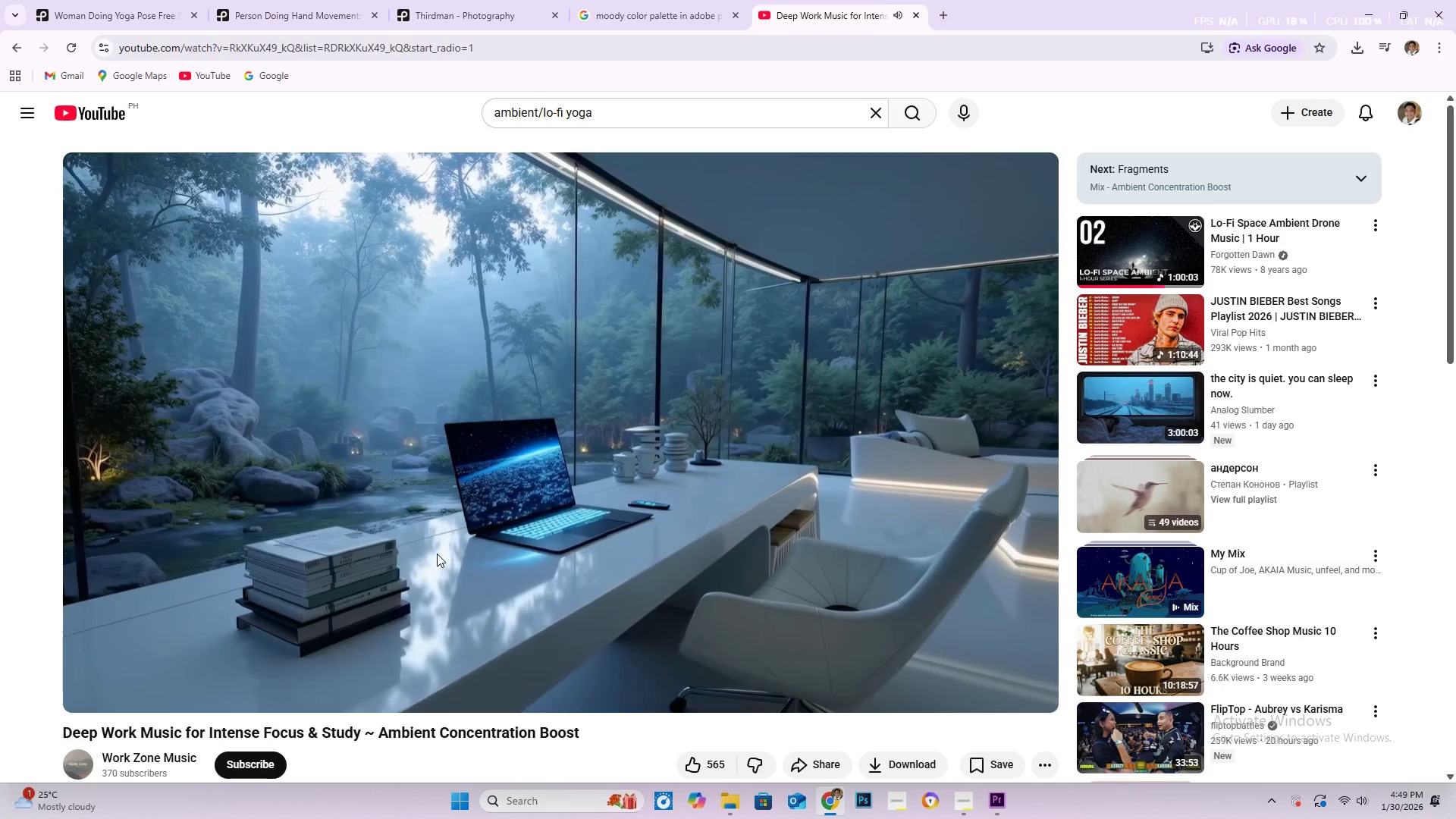 
scroll: coordinate [380, 590], scroll_direction: down, amount: 14.0
 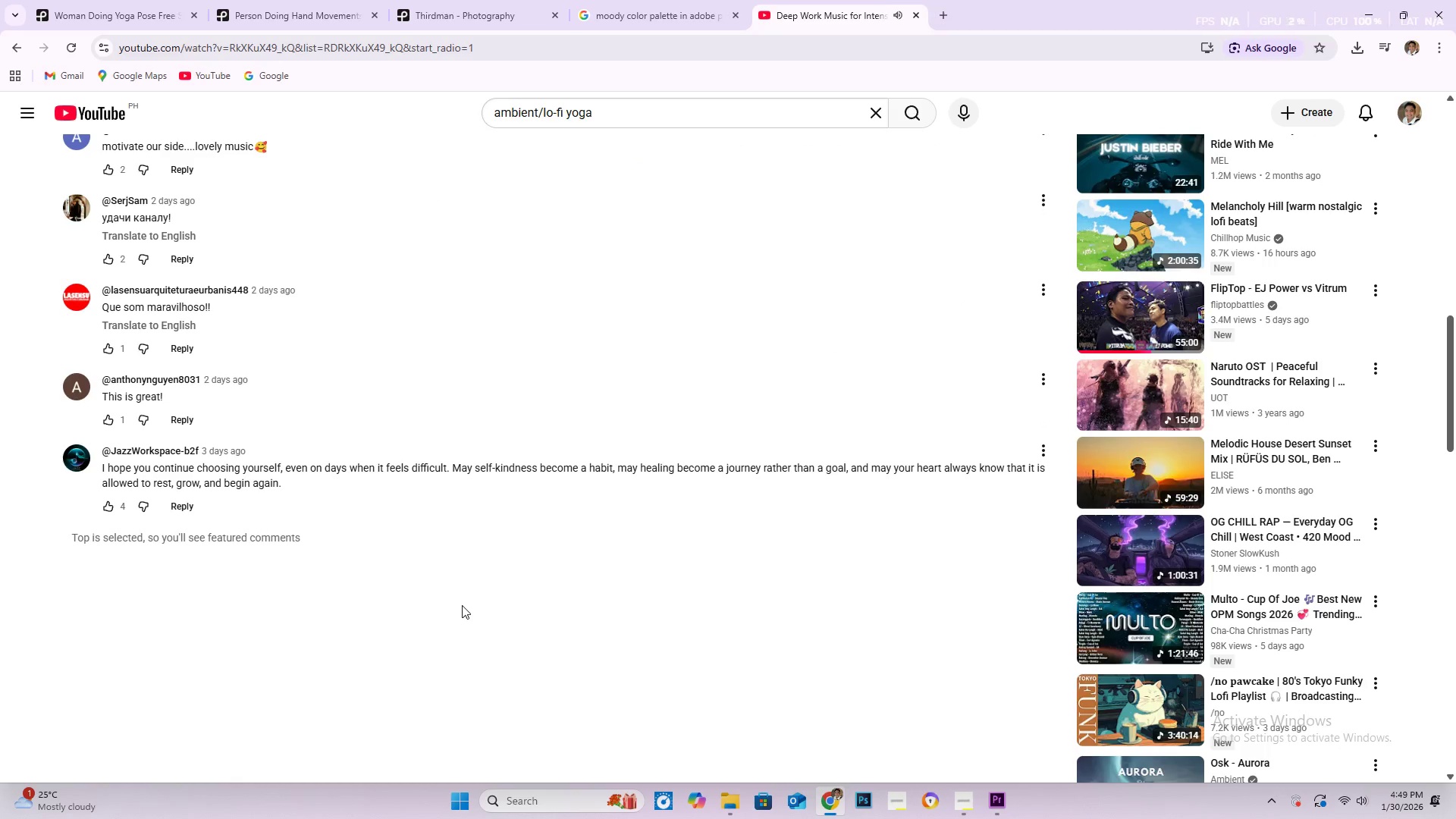 
scroll: coordinate [366, 600], scroll_direction: up, amount: 11.0
 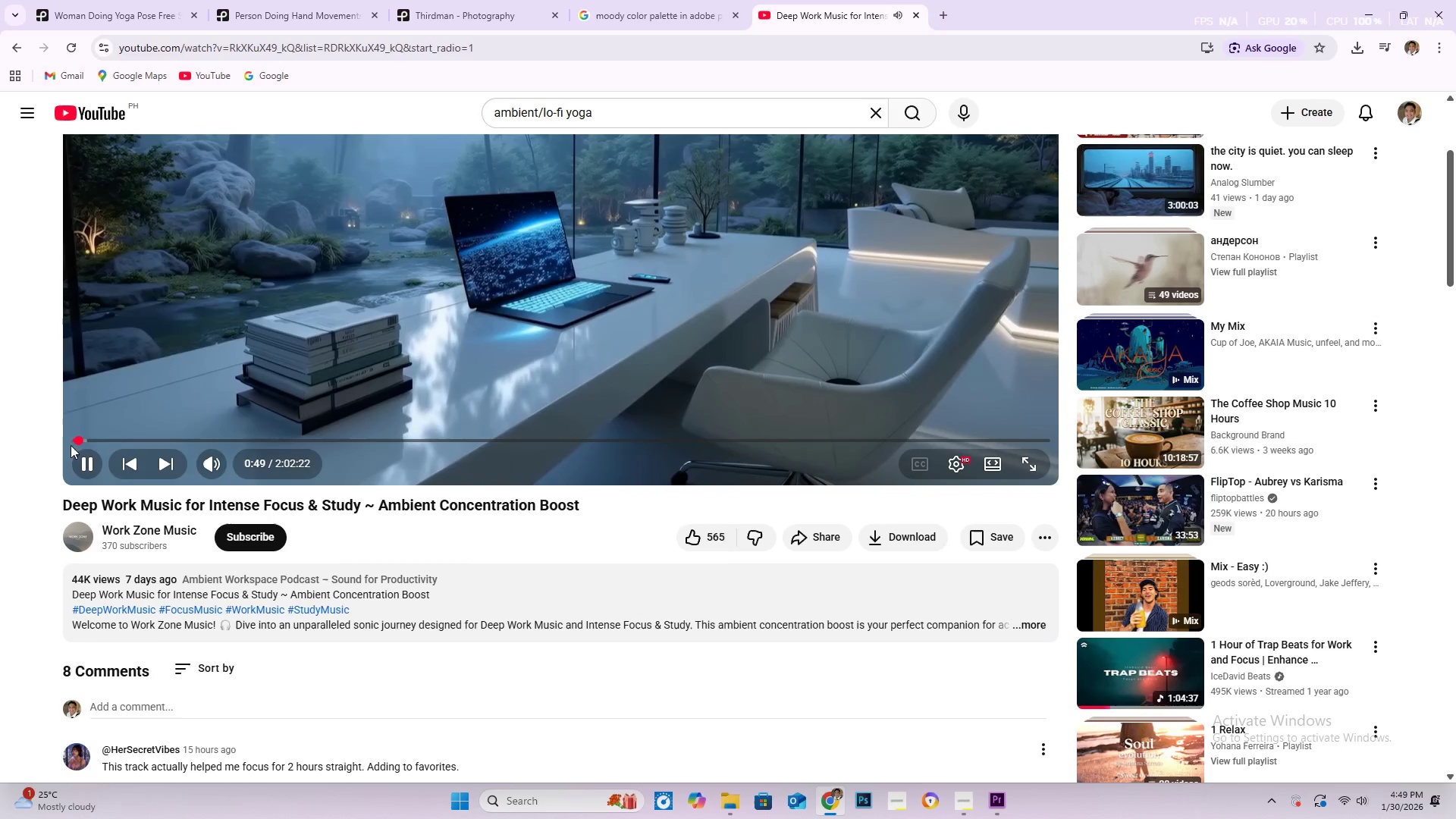 
left_click_drag(start_coordinate=[80, 439], to_coordinate=[0, 430])
 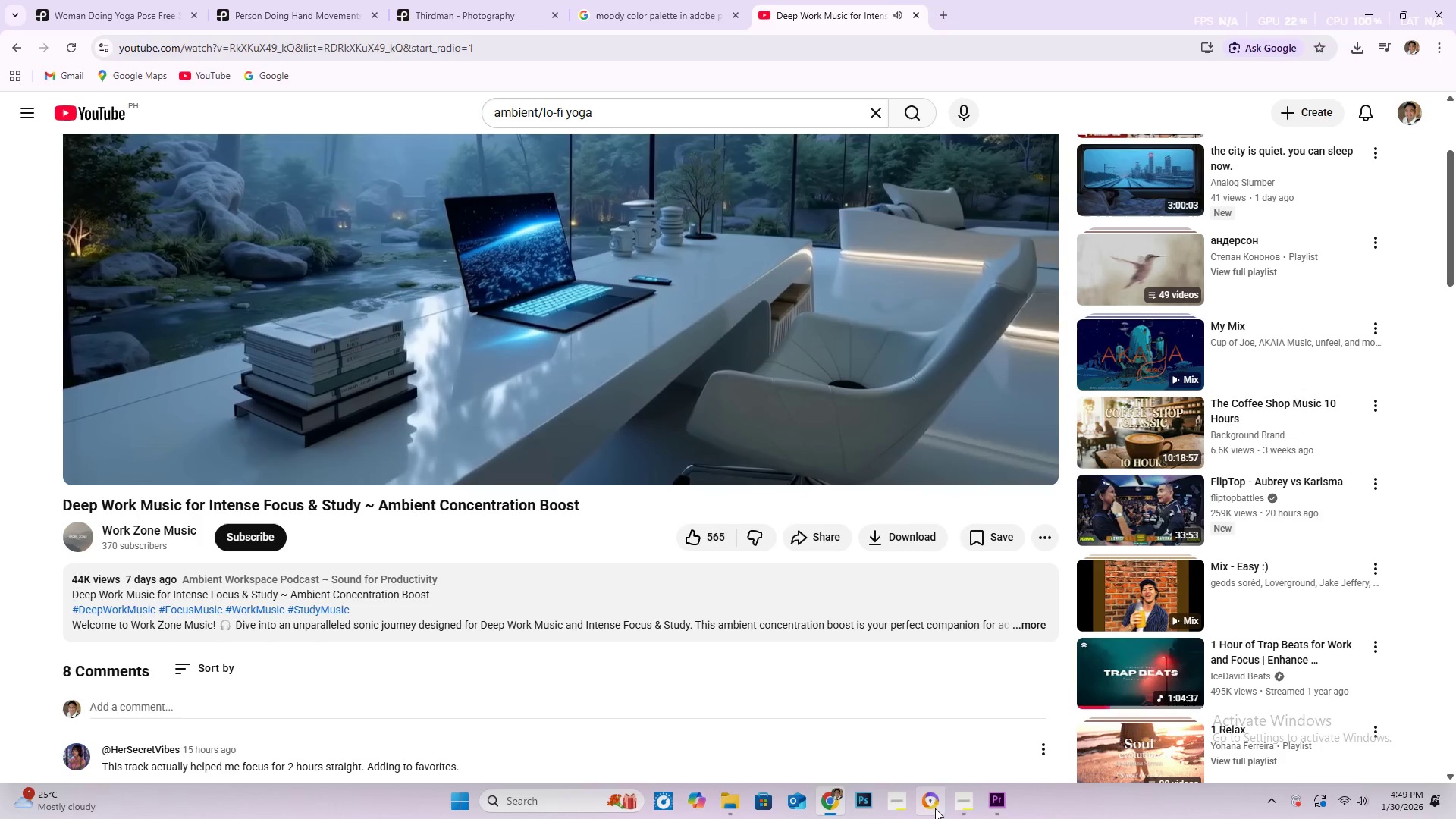 
left_click([995, 808])
 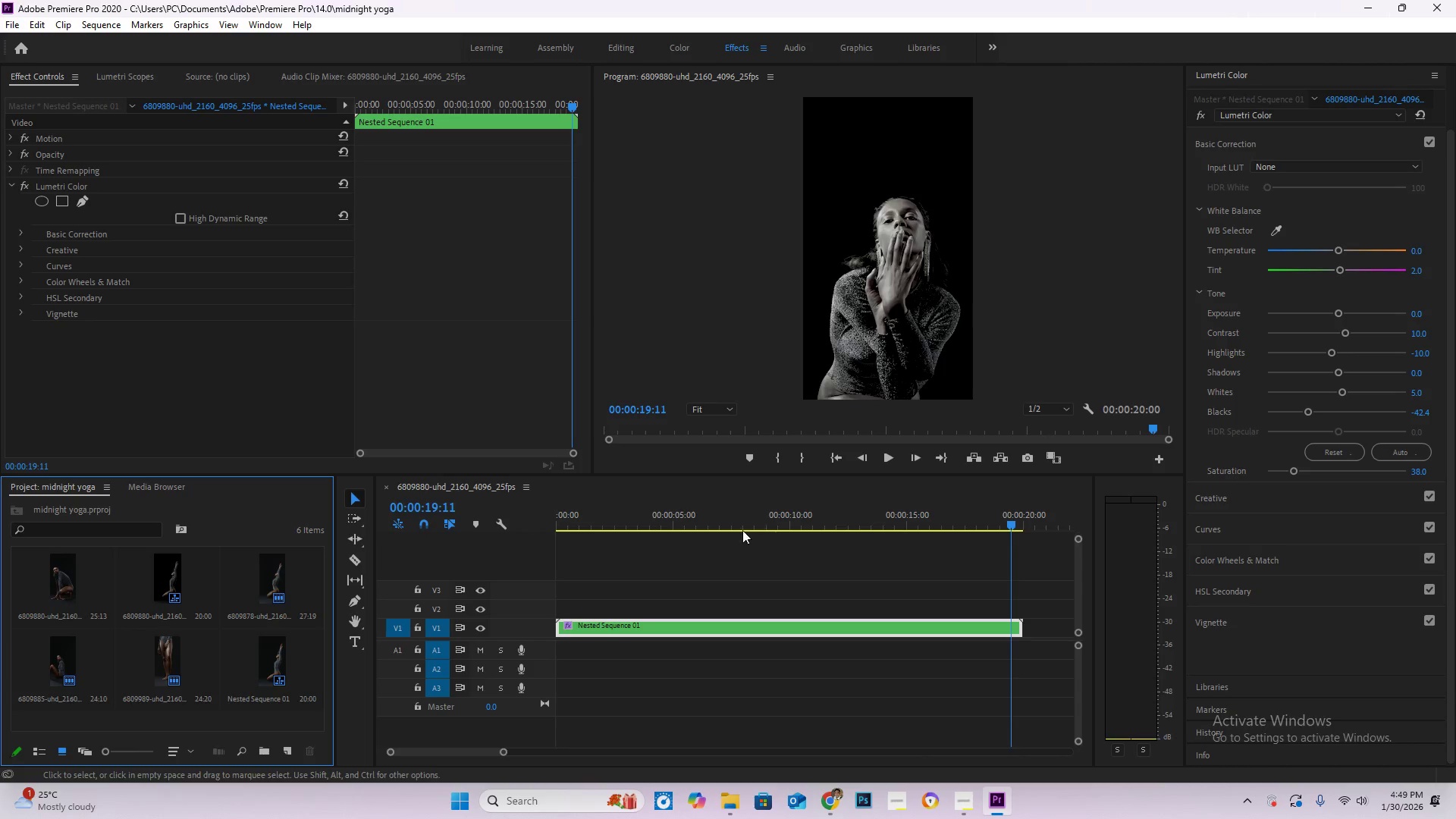 
left_click_drag(start_coordinate=[871, 521], to_coordinate=[492, 490])
 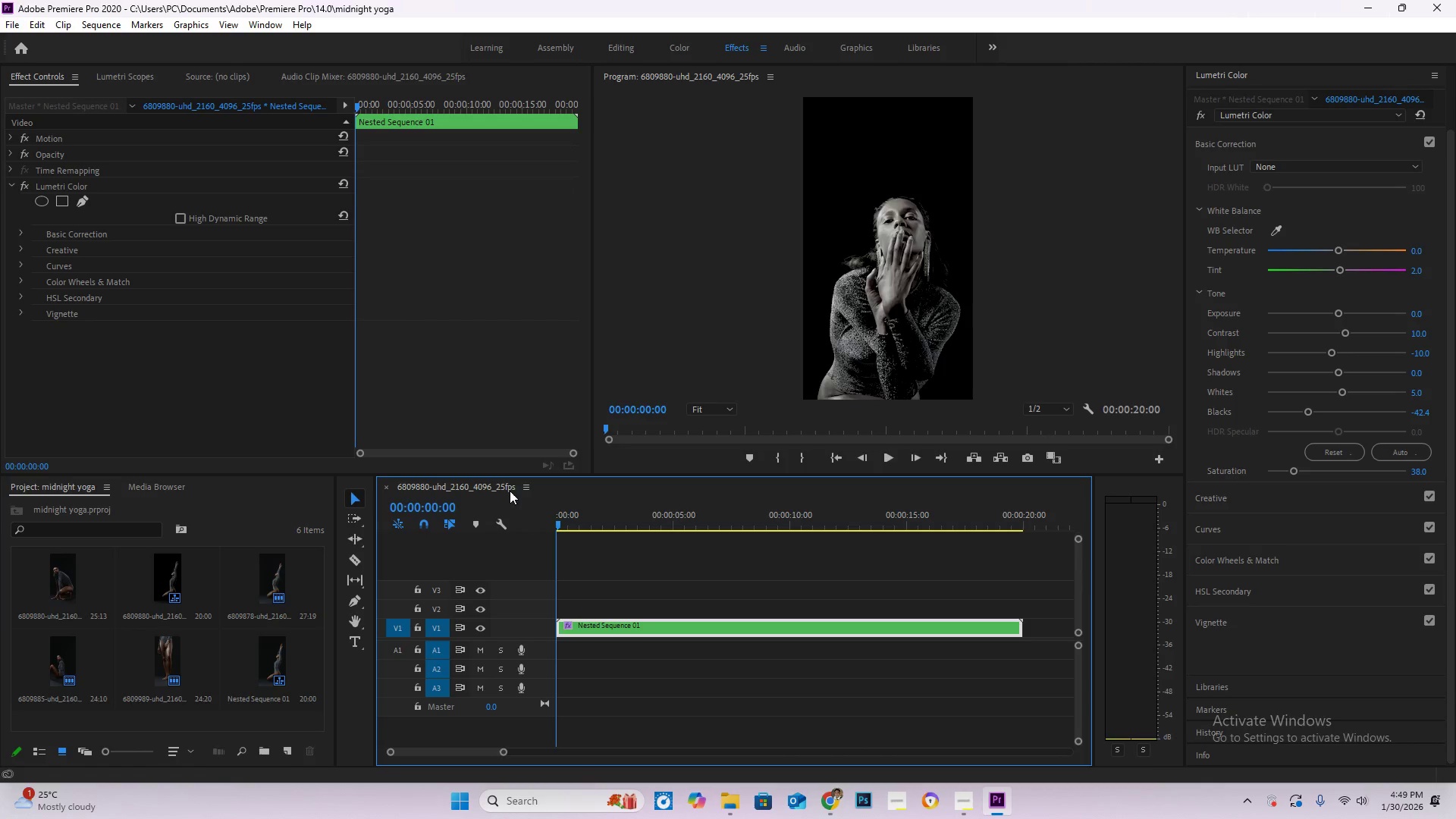 
key(Space)
 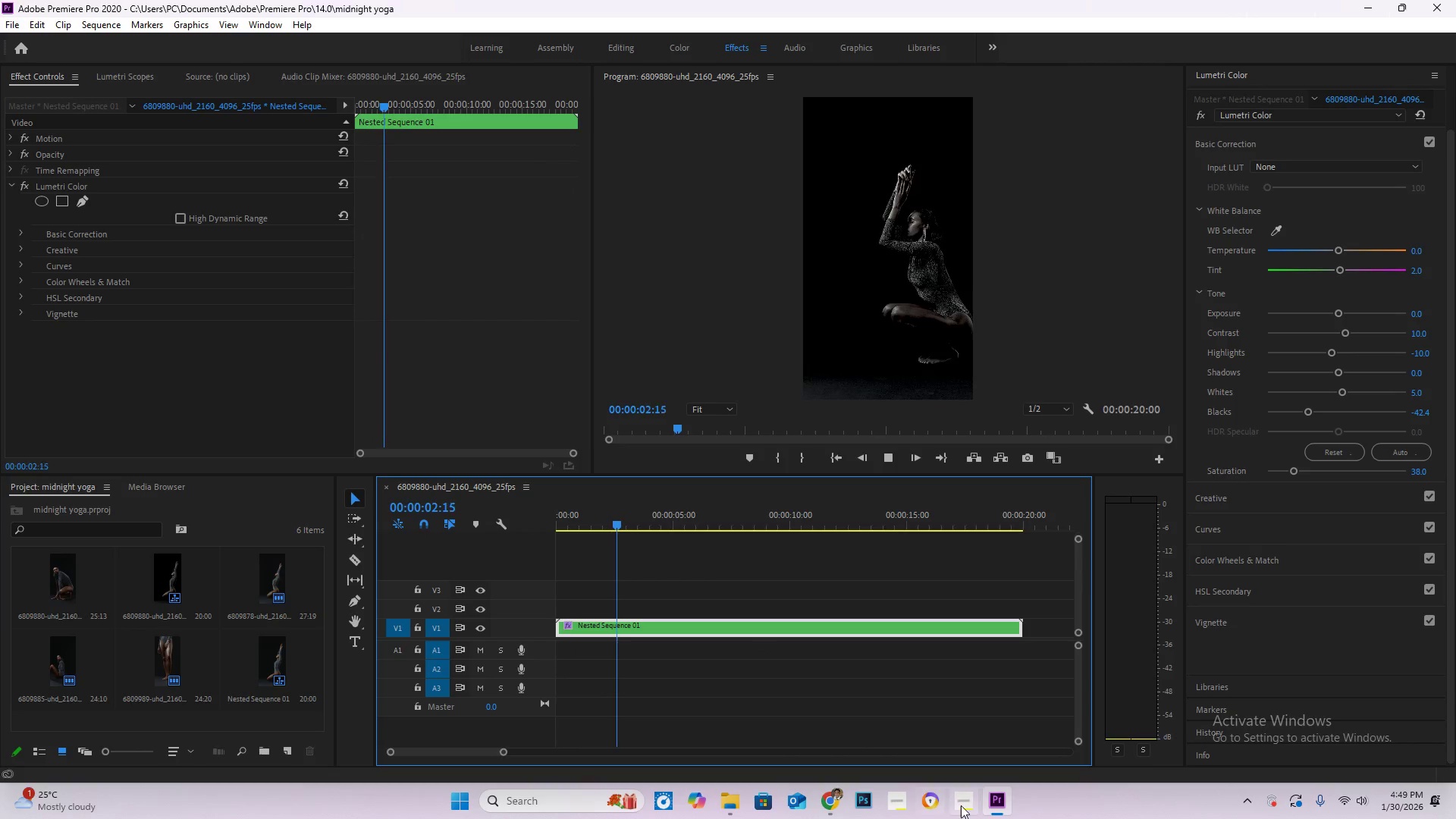 
left_click_drag(start_coordinate=[641, 524], to_coordinate=[529, 532])
 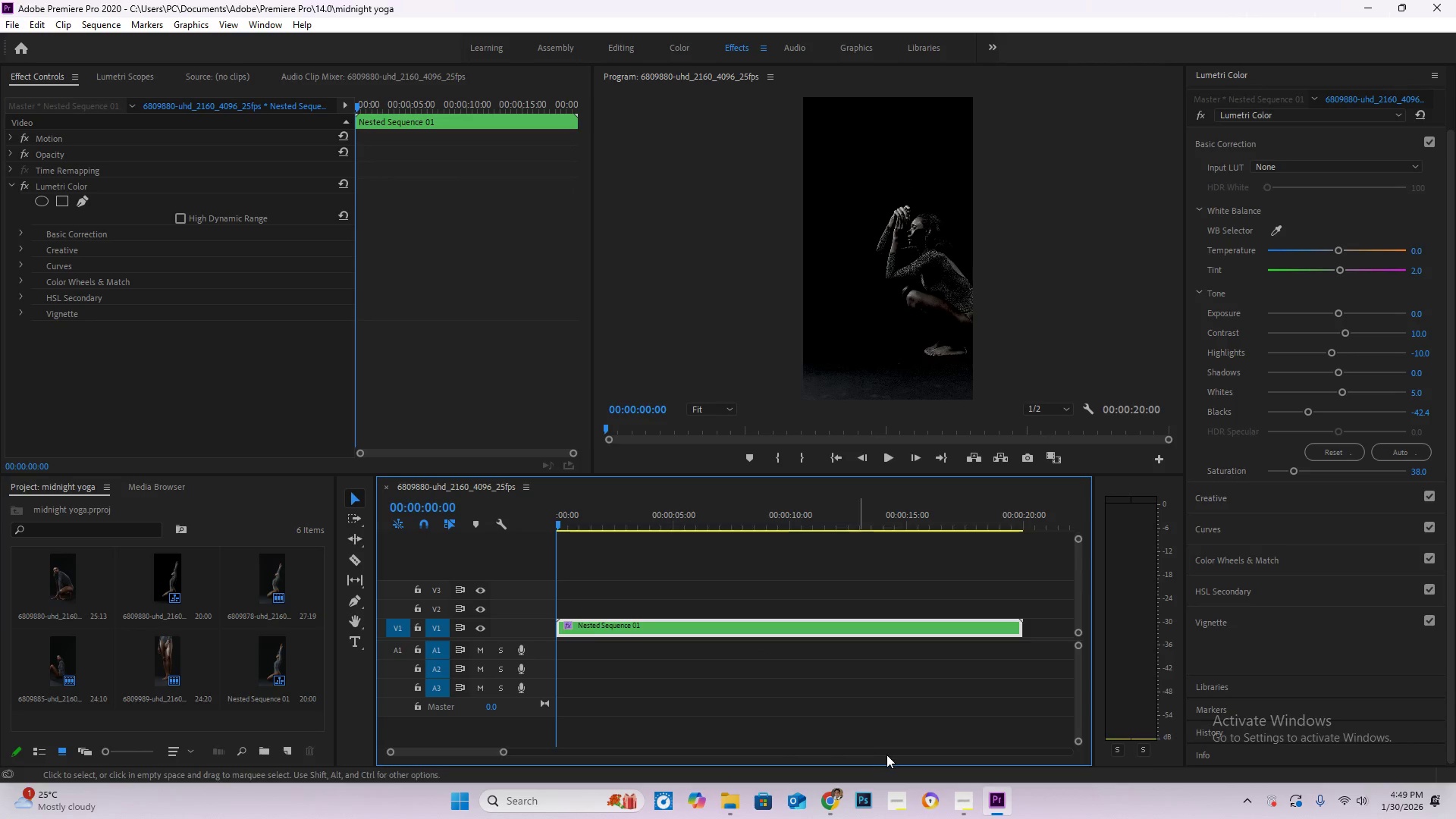 
key(Space)
 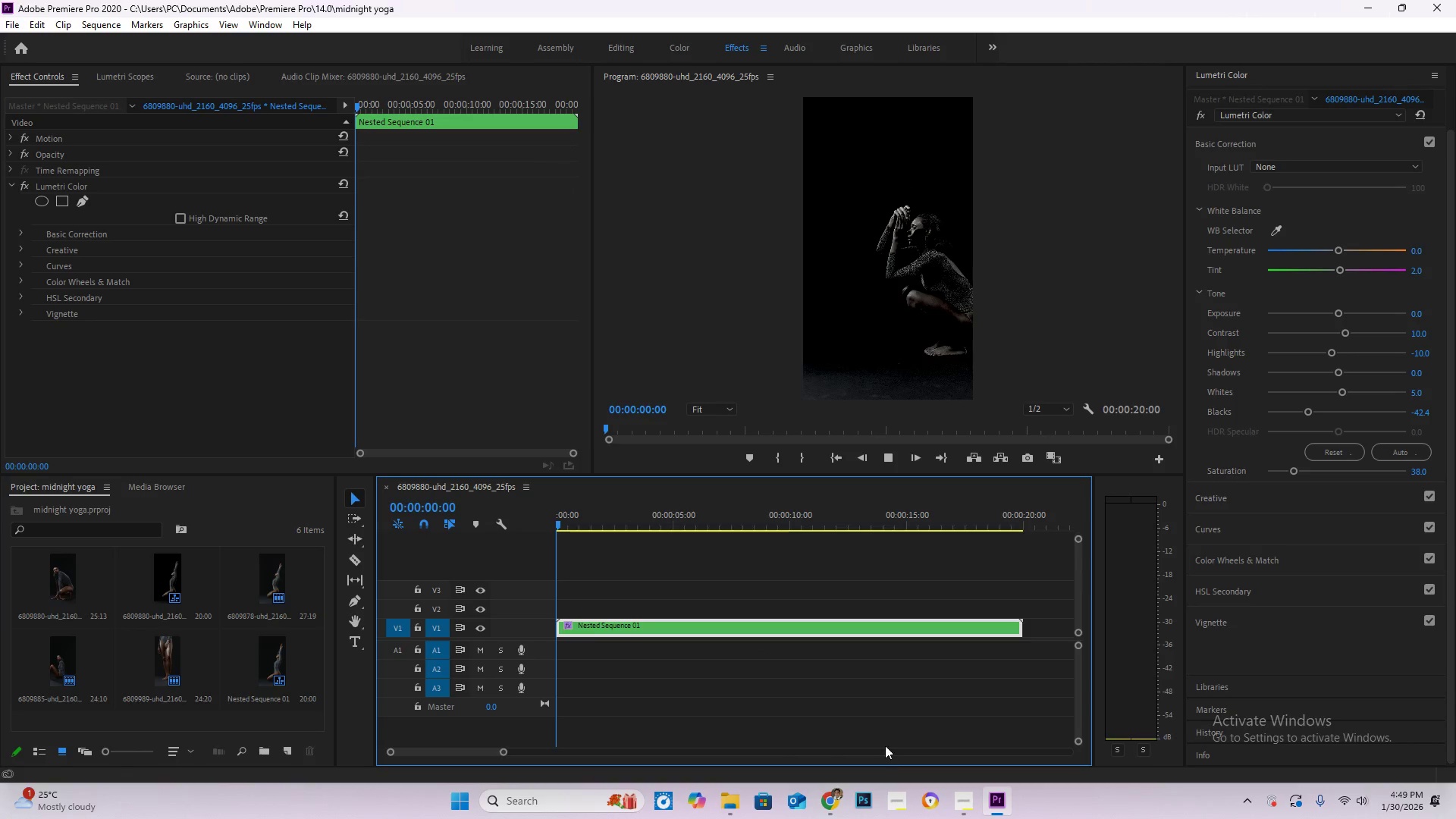 
key(Space)
 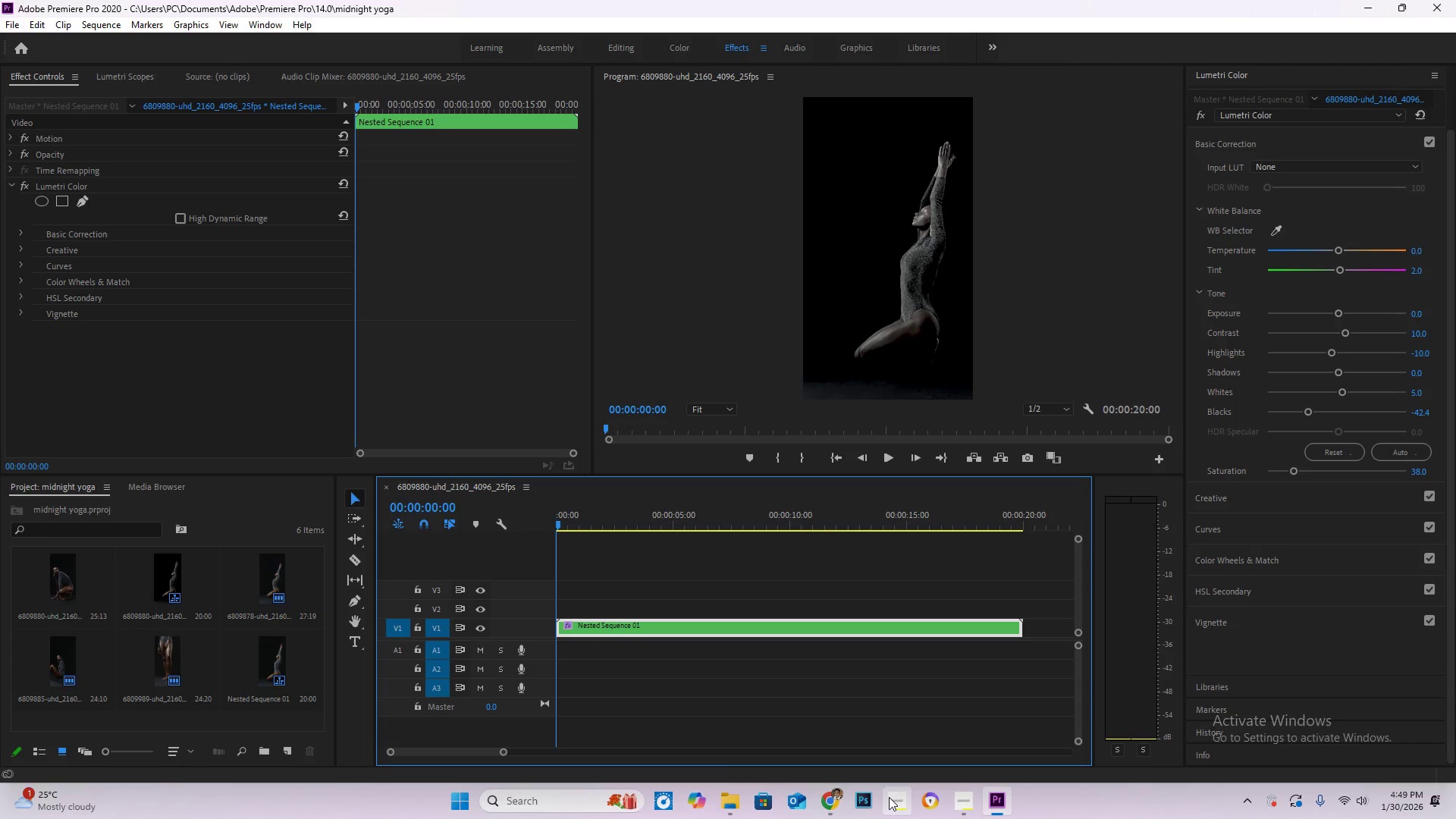 
left_click([835, 800])
 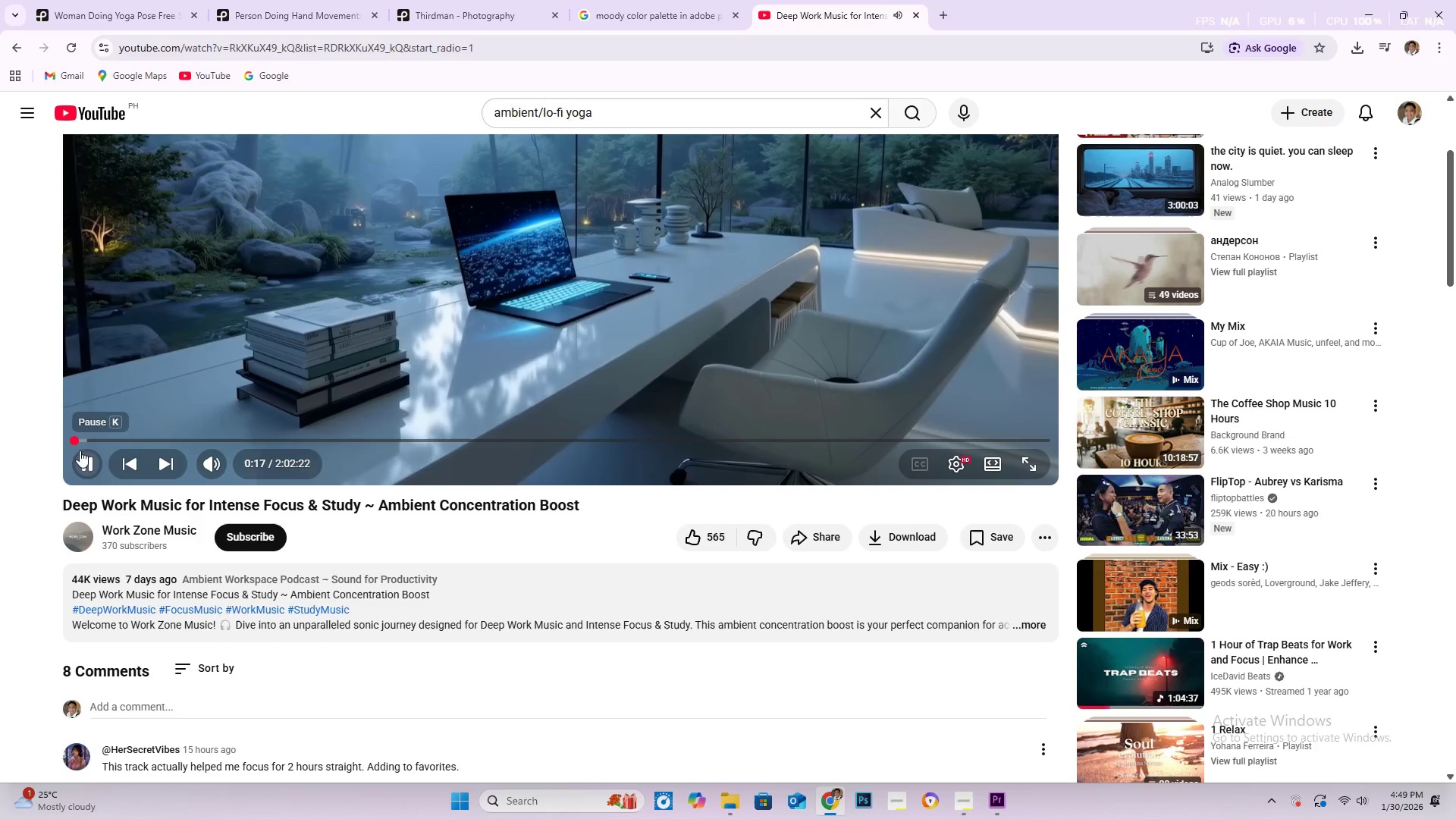 
left_click_drag(start_coordinate=[69, 438], to_coordinate=[0, 438])
 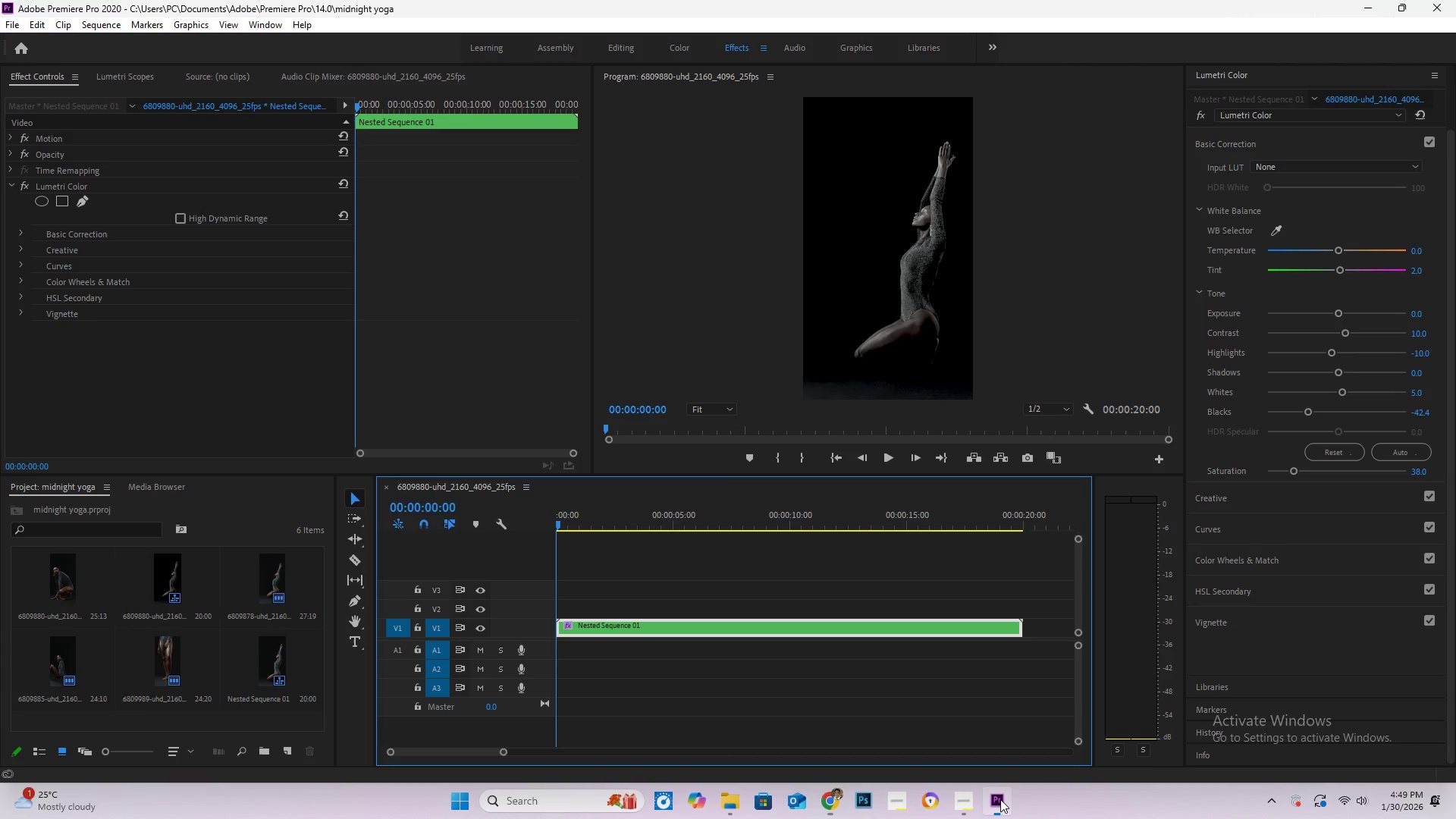 
key(Space)
 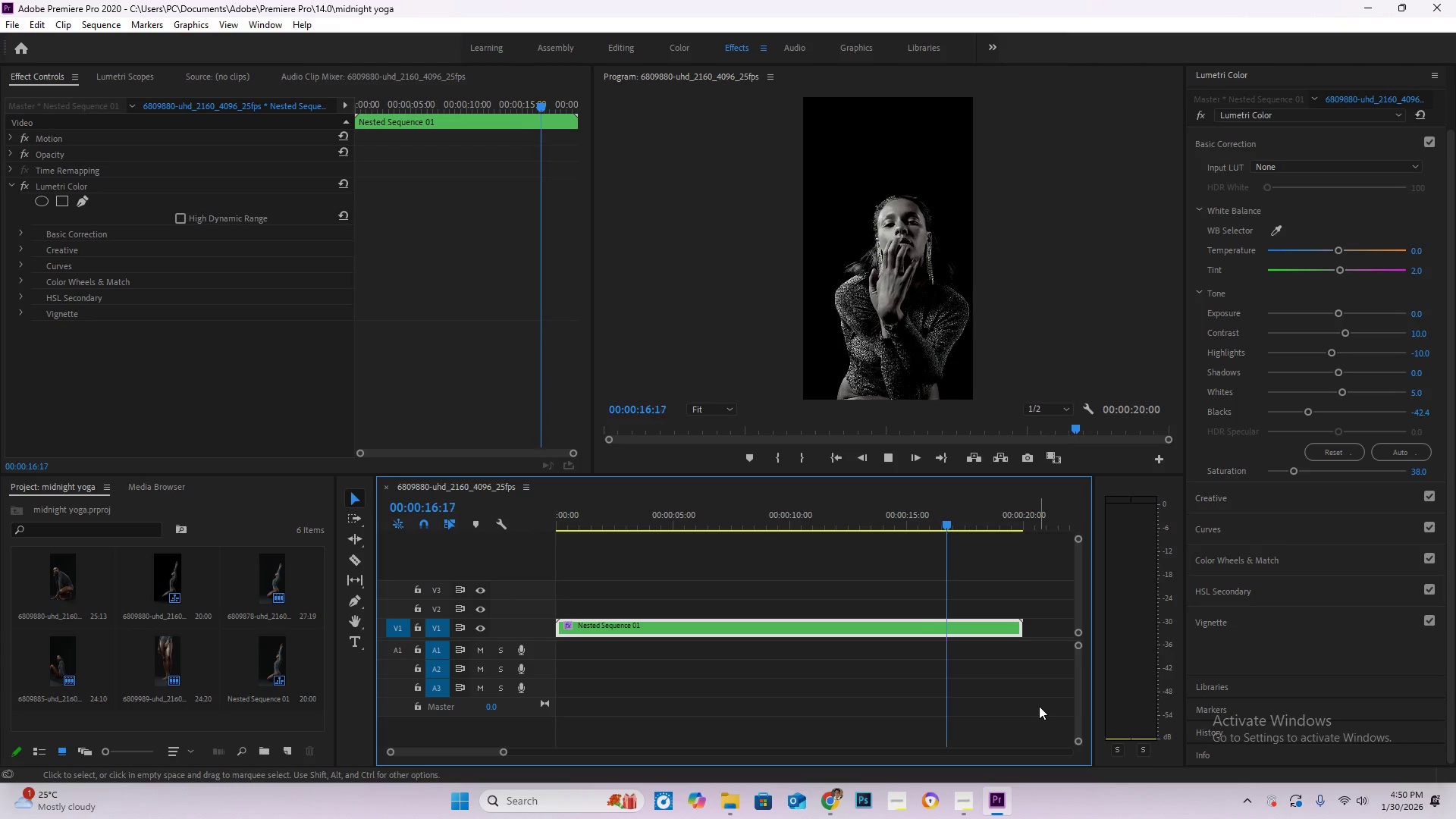 
wait(22.33)
 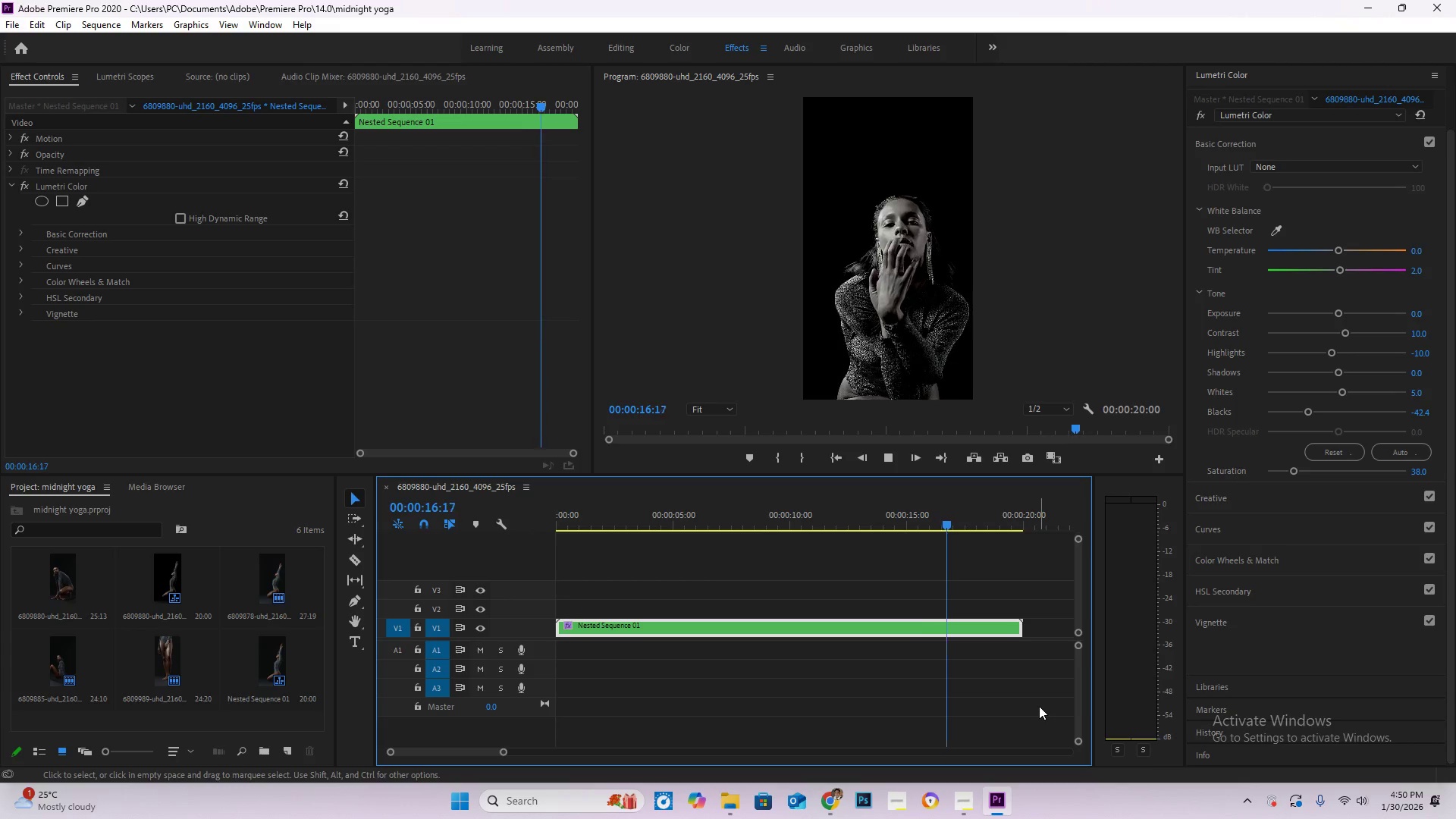 
key(Space)
 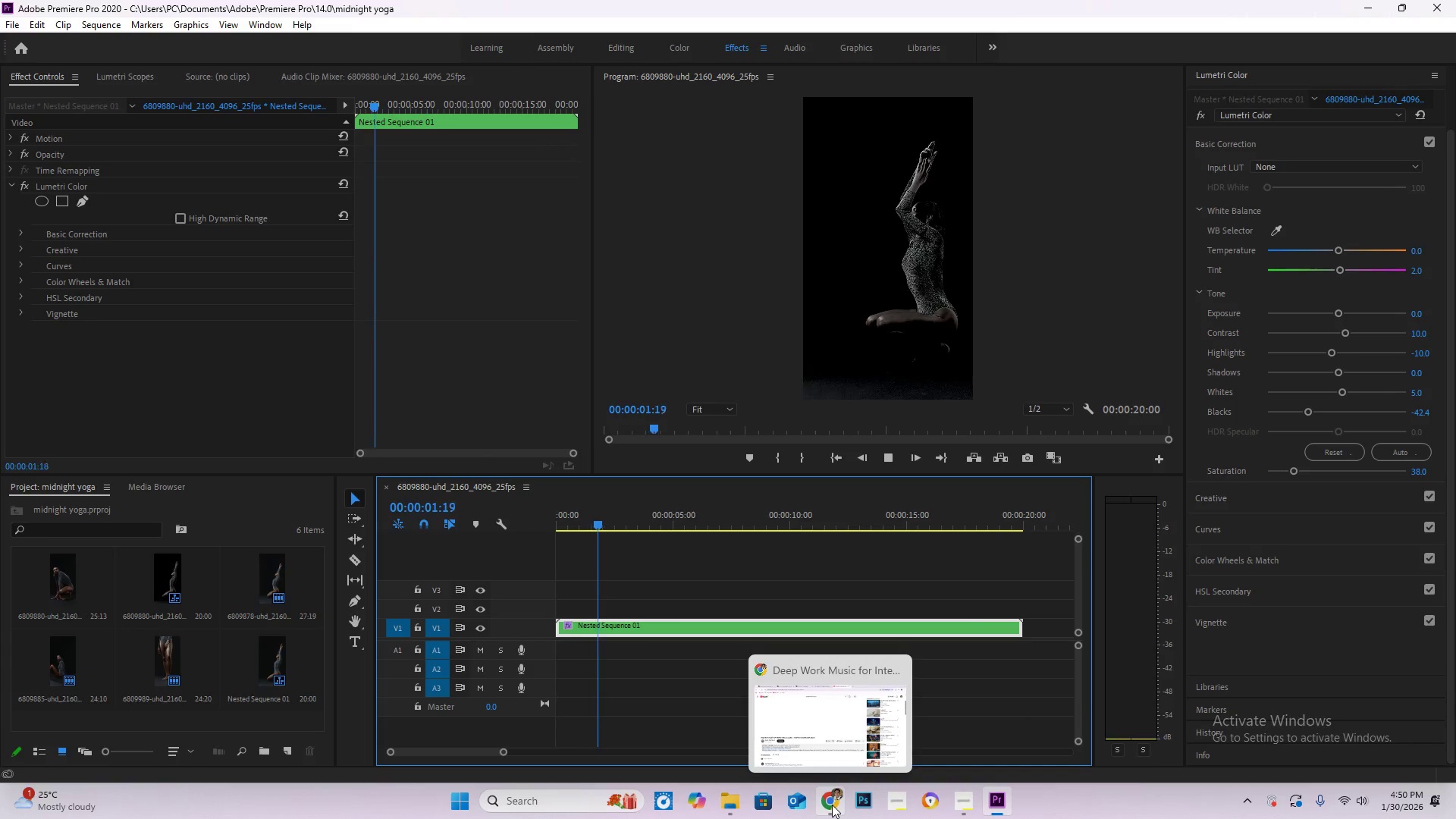 
left_click([830, 805])
 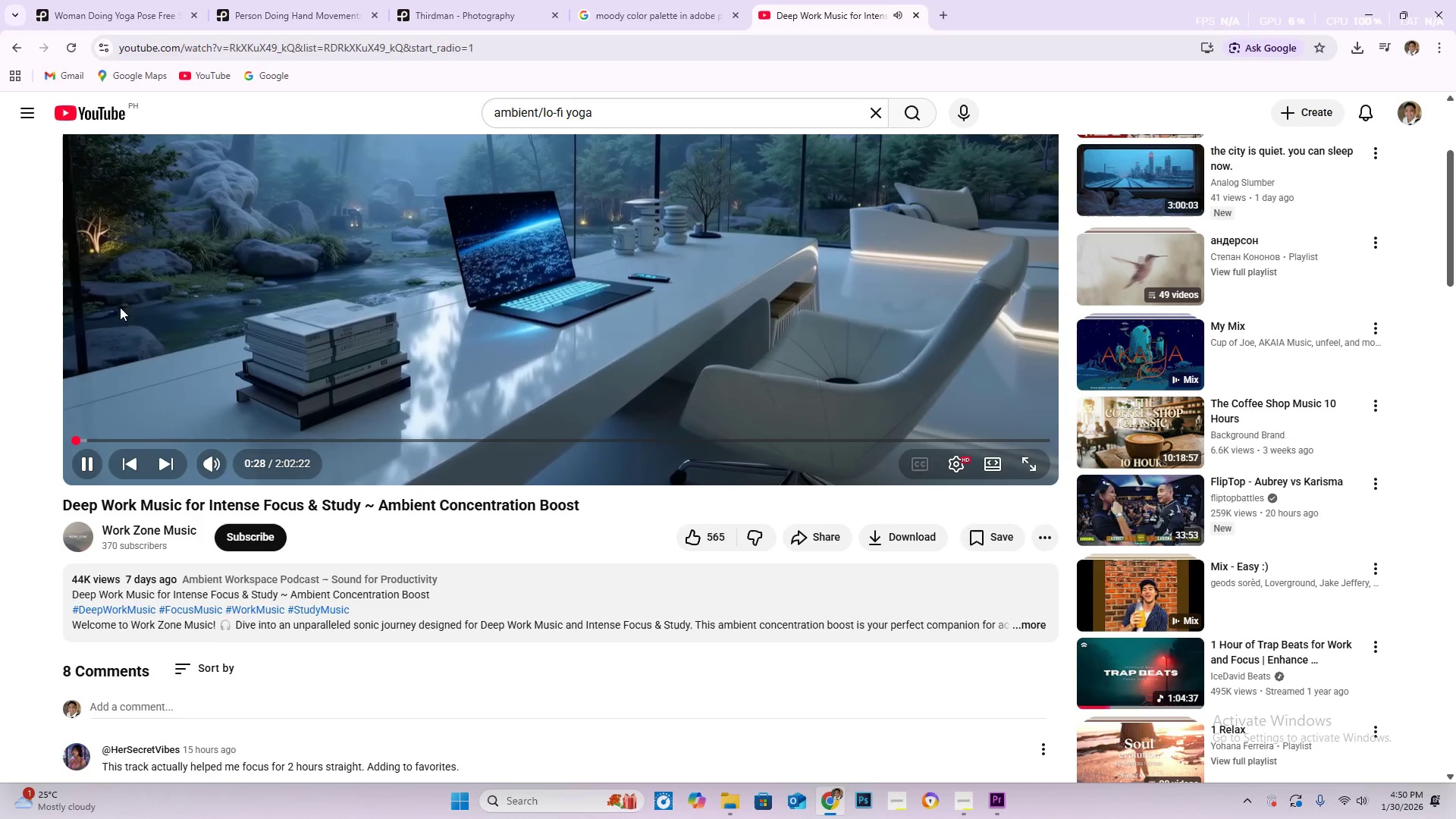 
scroll: coordinate [819, 522], scroll_direction: down, amount: 16.0
 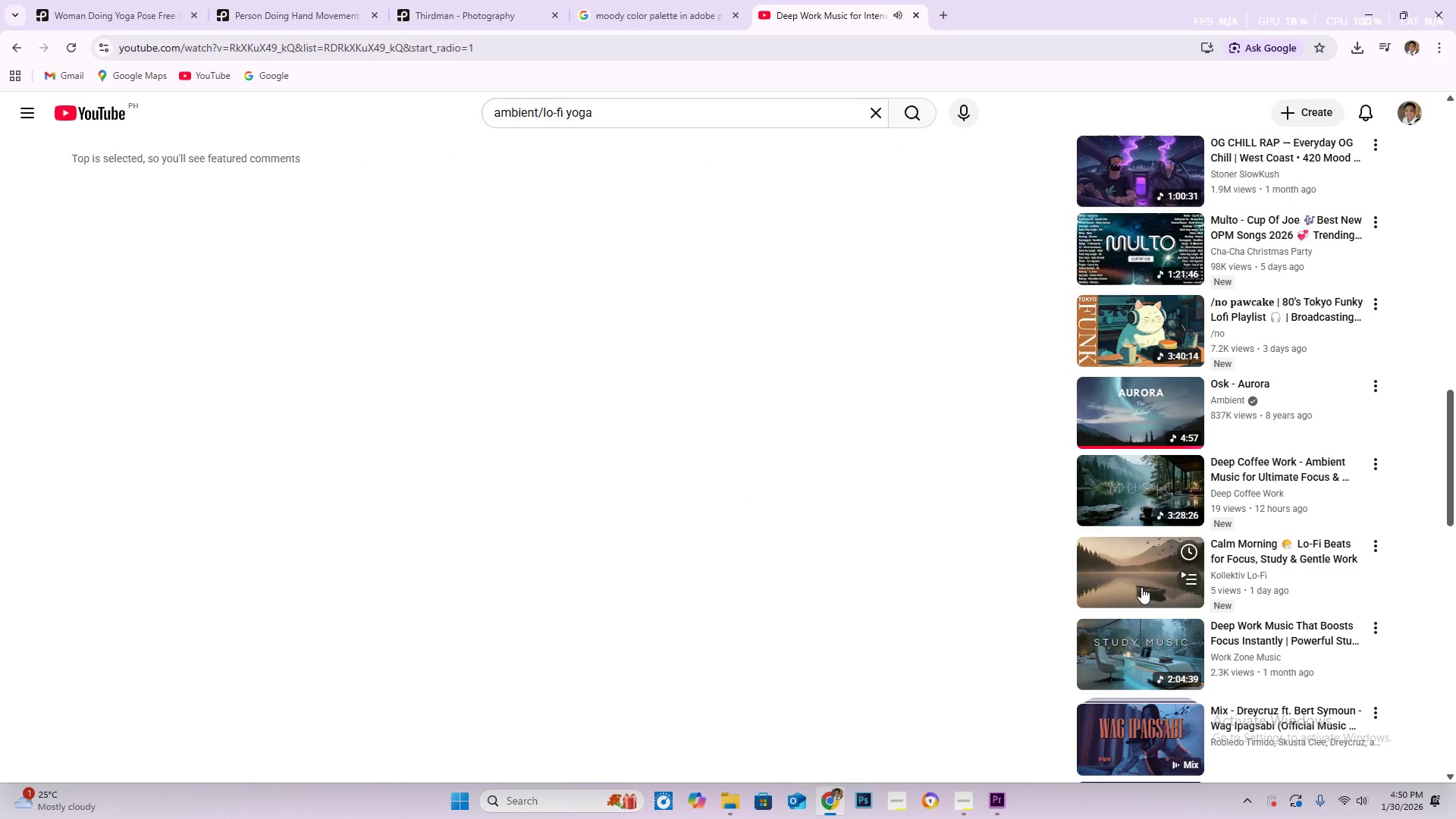 
left_click([1131, 576])
 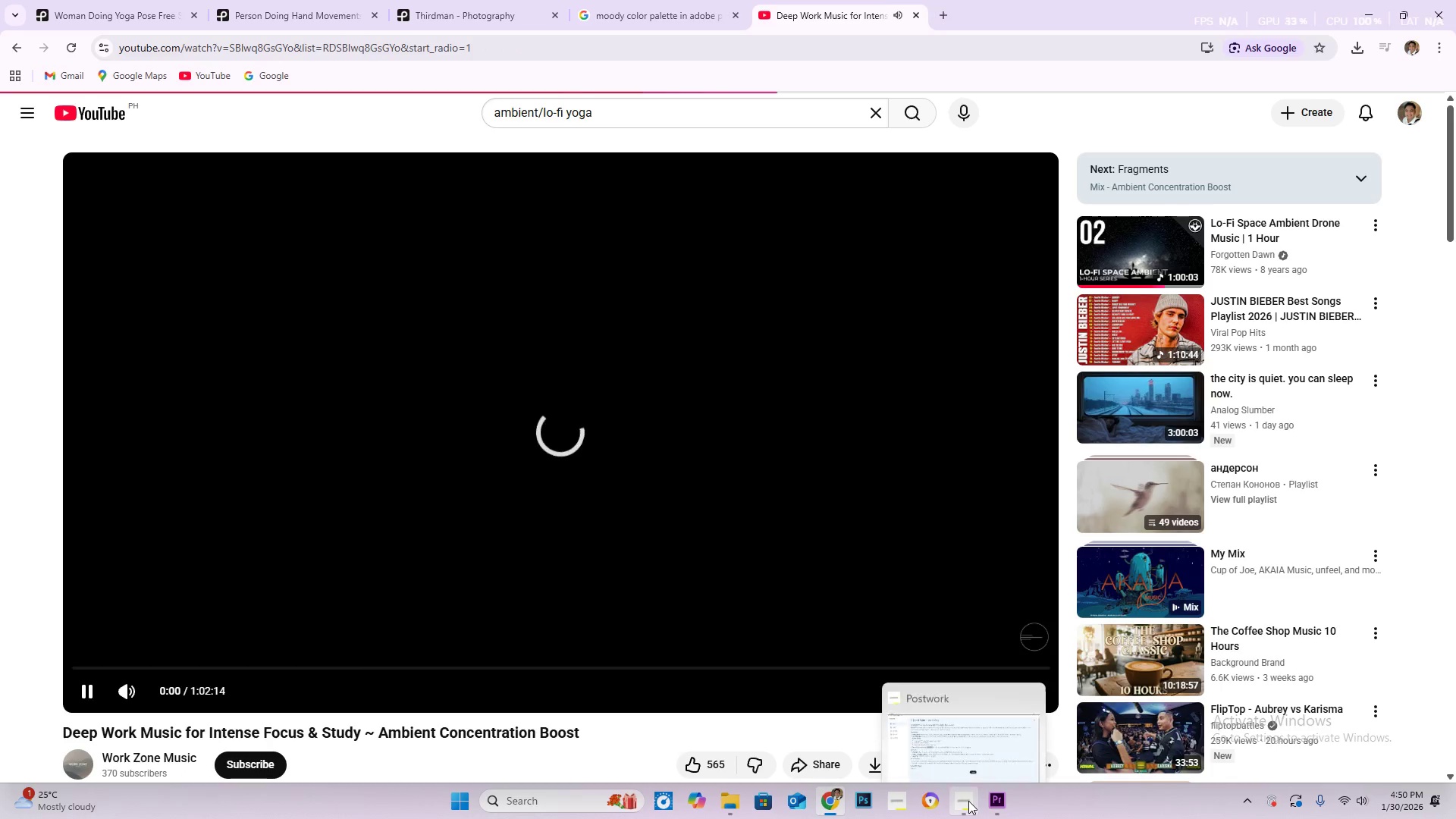 
left_click([968, 801])